 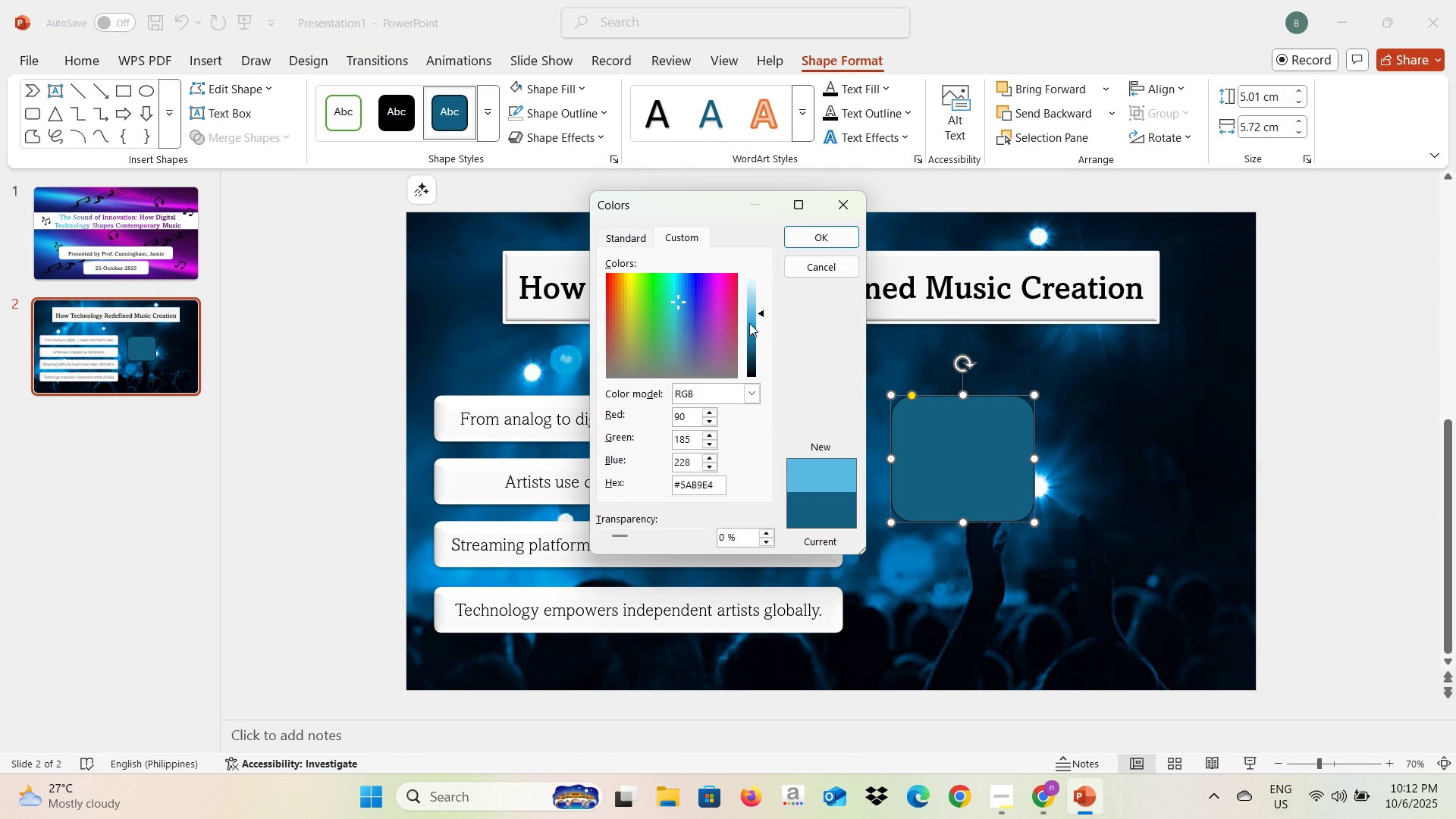 
left_click([638, 242])
 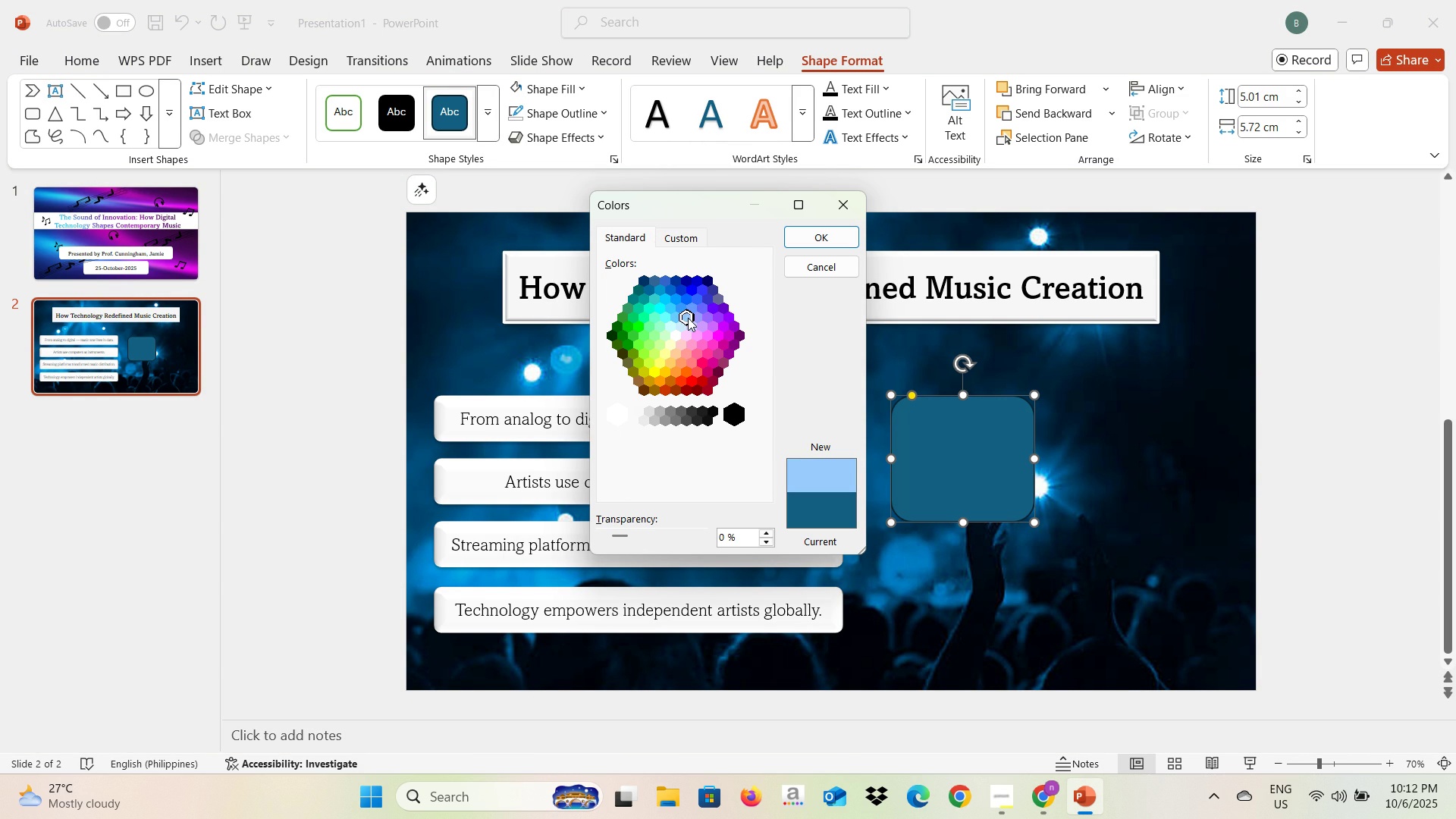 
left_click([688, 318])
 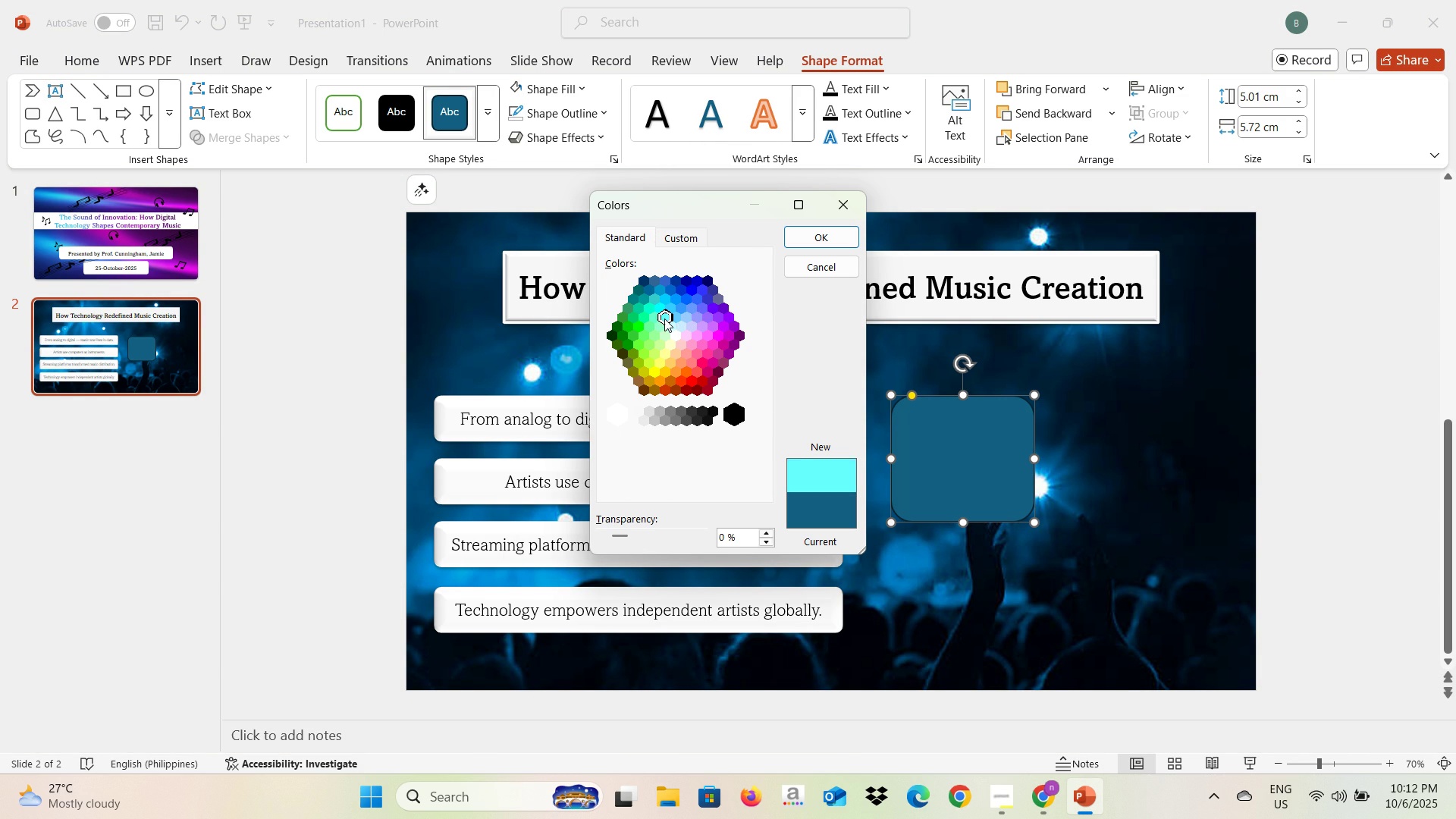 
left_click([664, 318])
 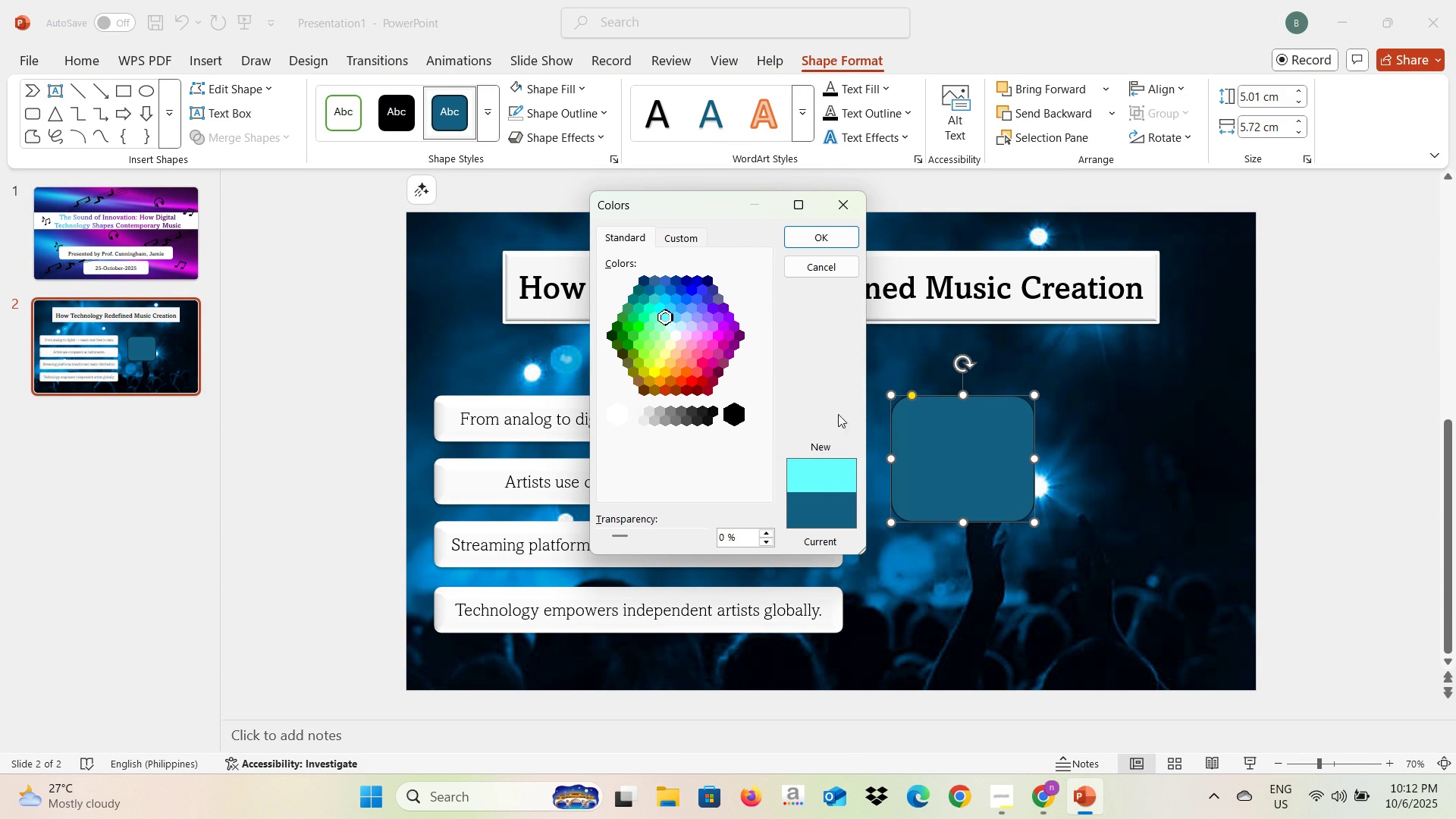 
left_click([824, 239])
 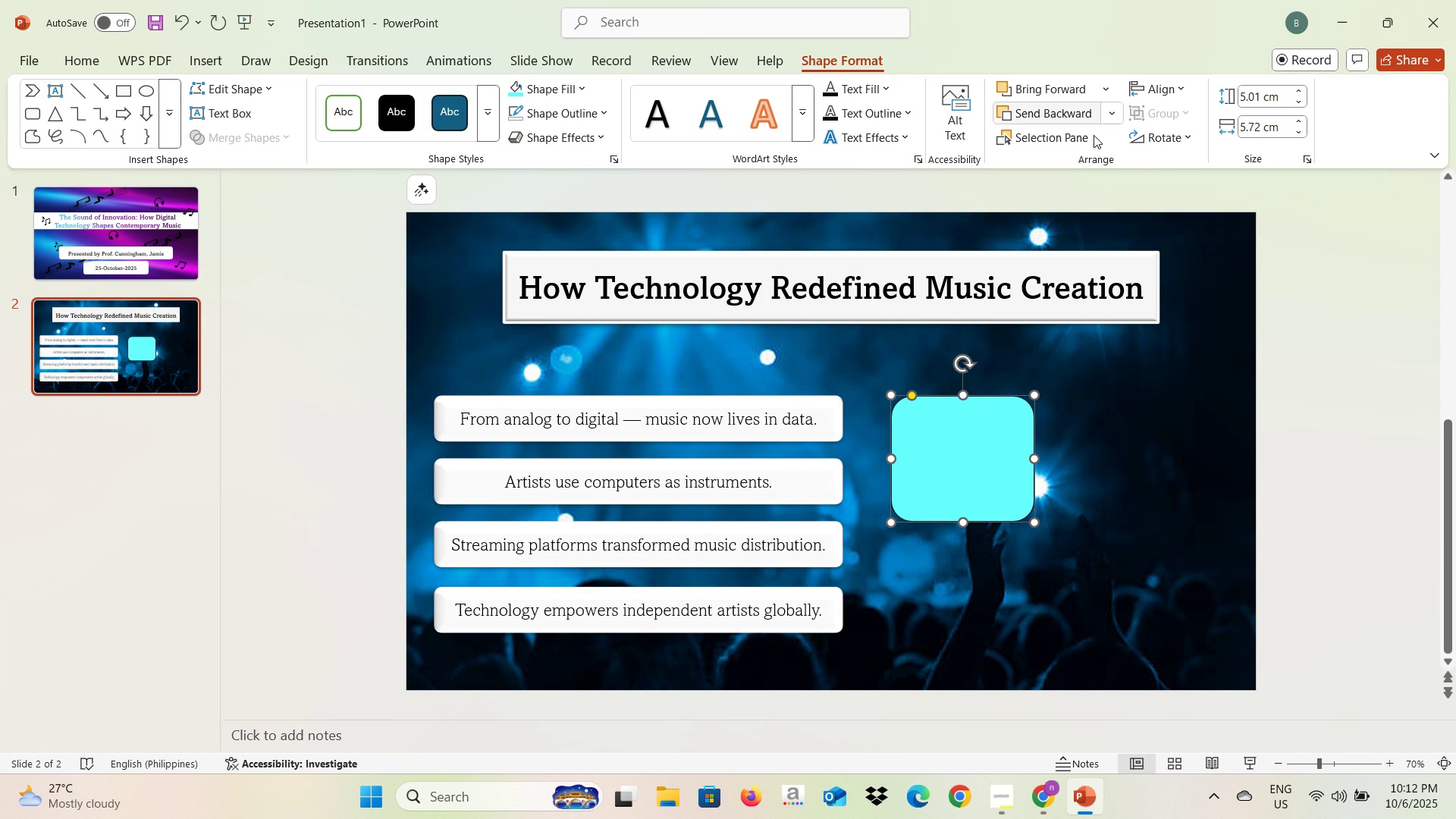 
double_click([993, 462])